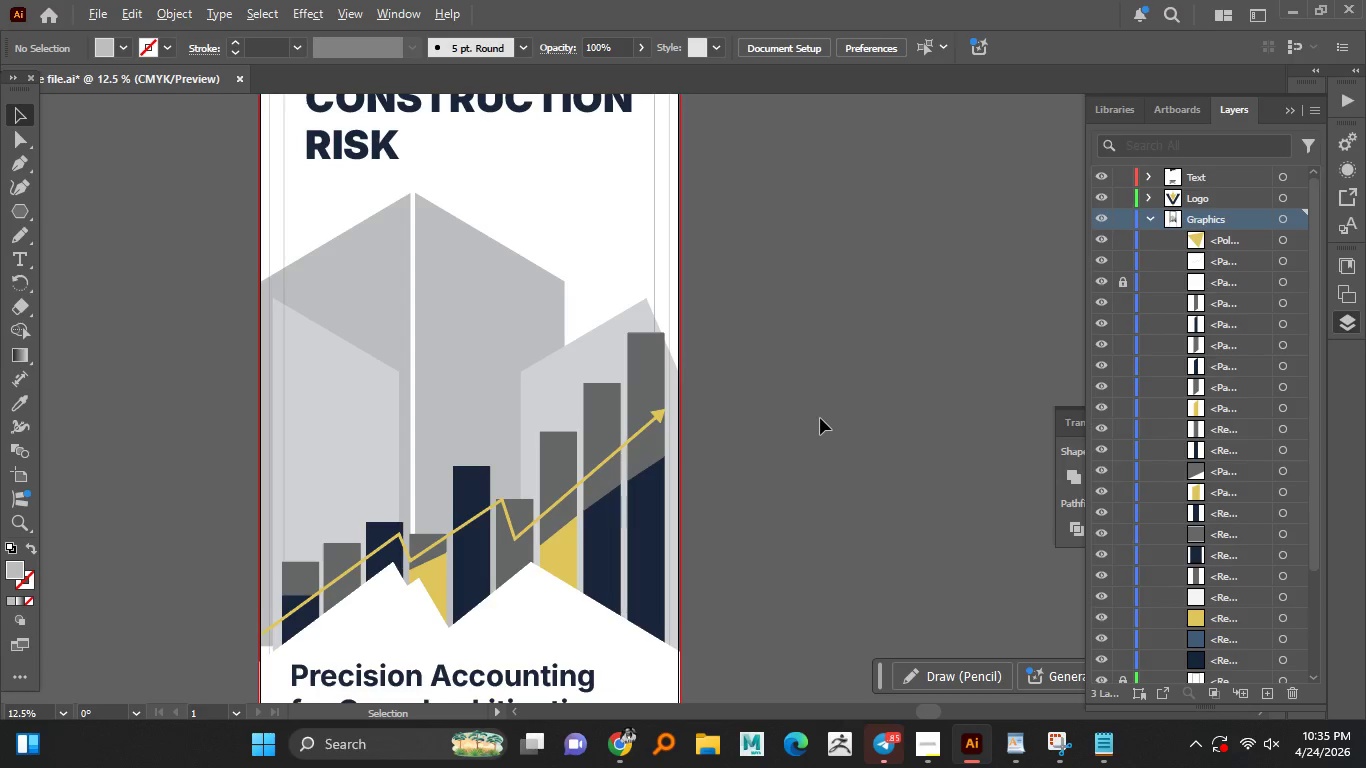 
hold_key(key=AltLeft, duration=1.5)
 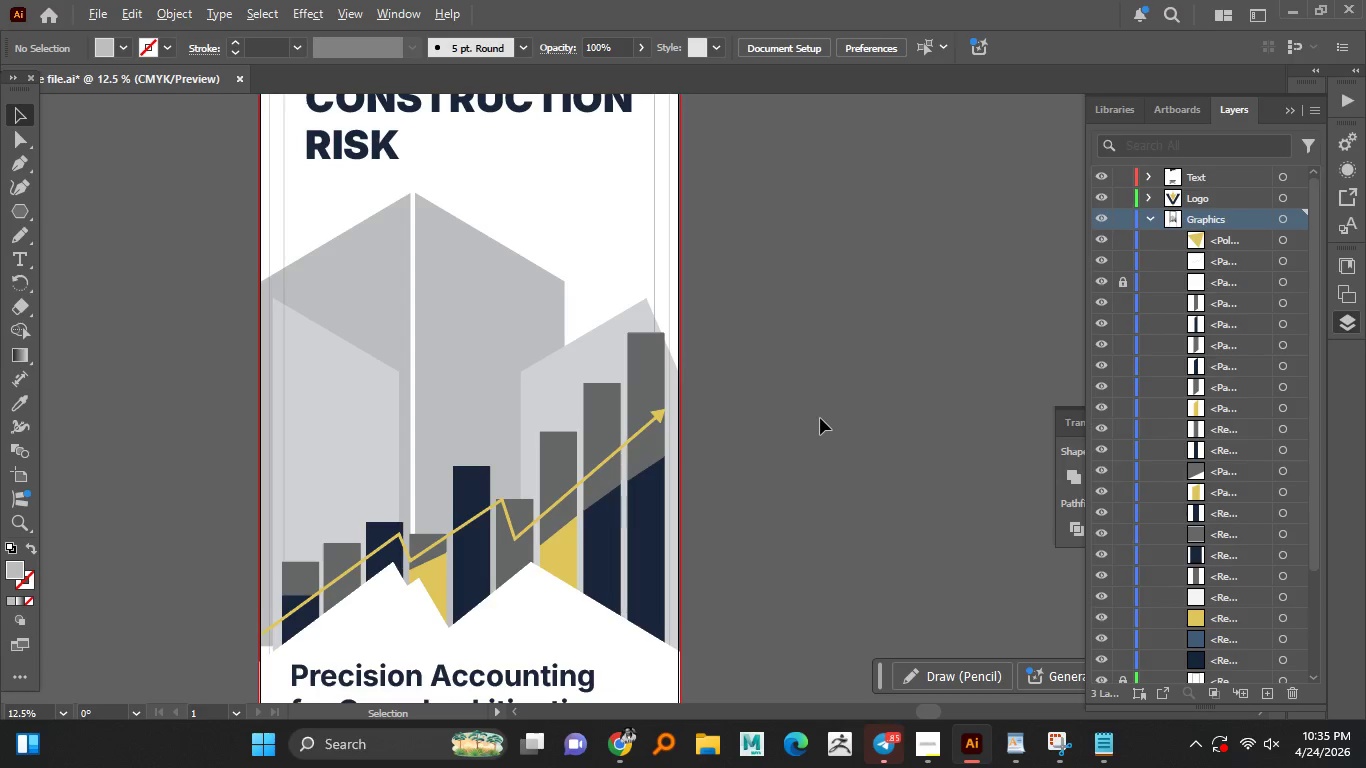 
hold_key(key=AltLeft, duration=1.5)
 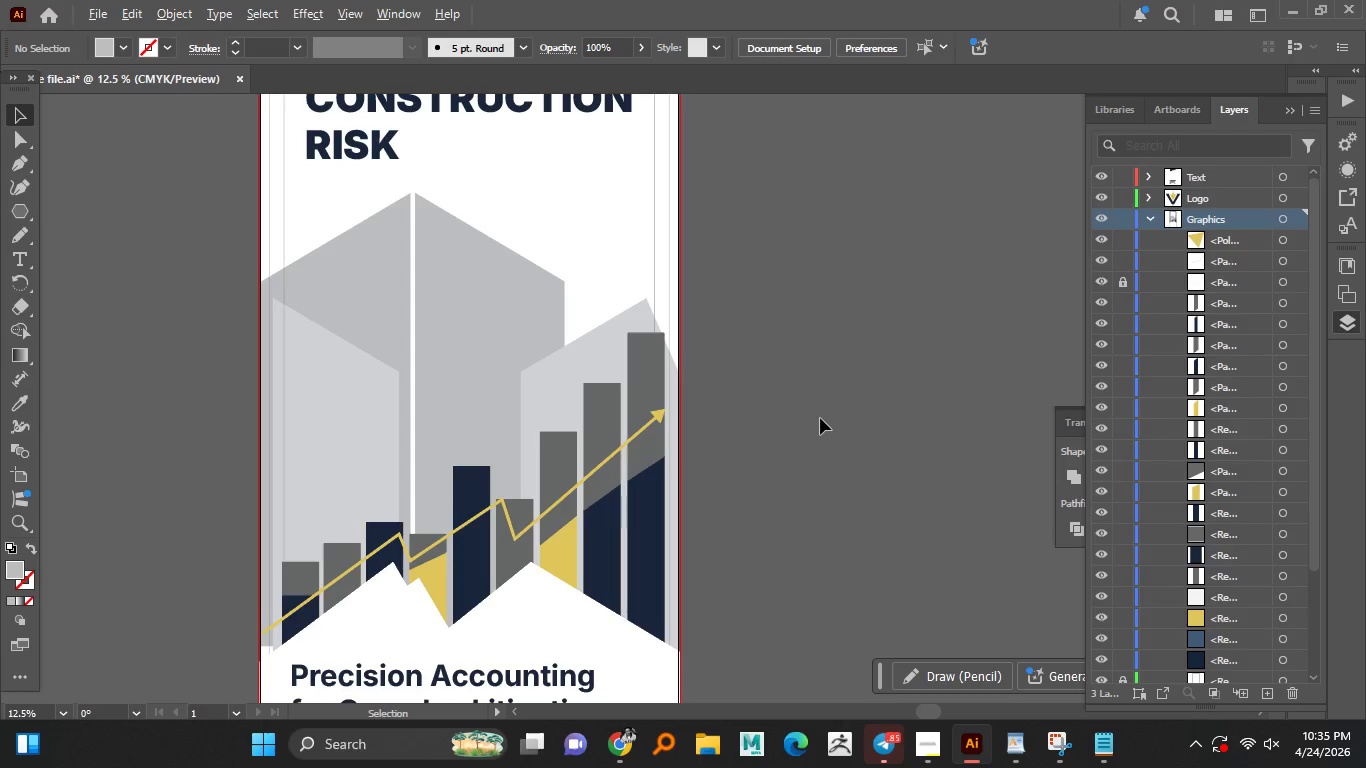 
hold_key(key=AltLeft, duration=1.5)
 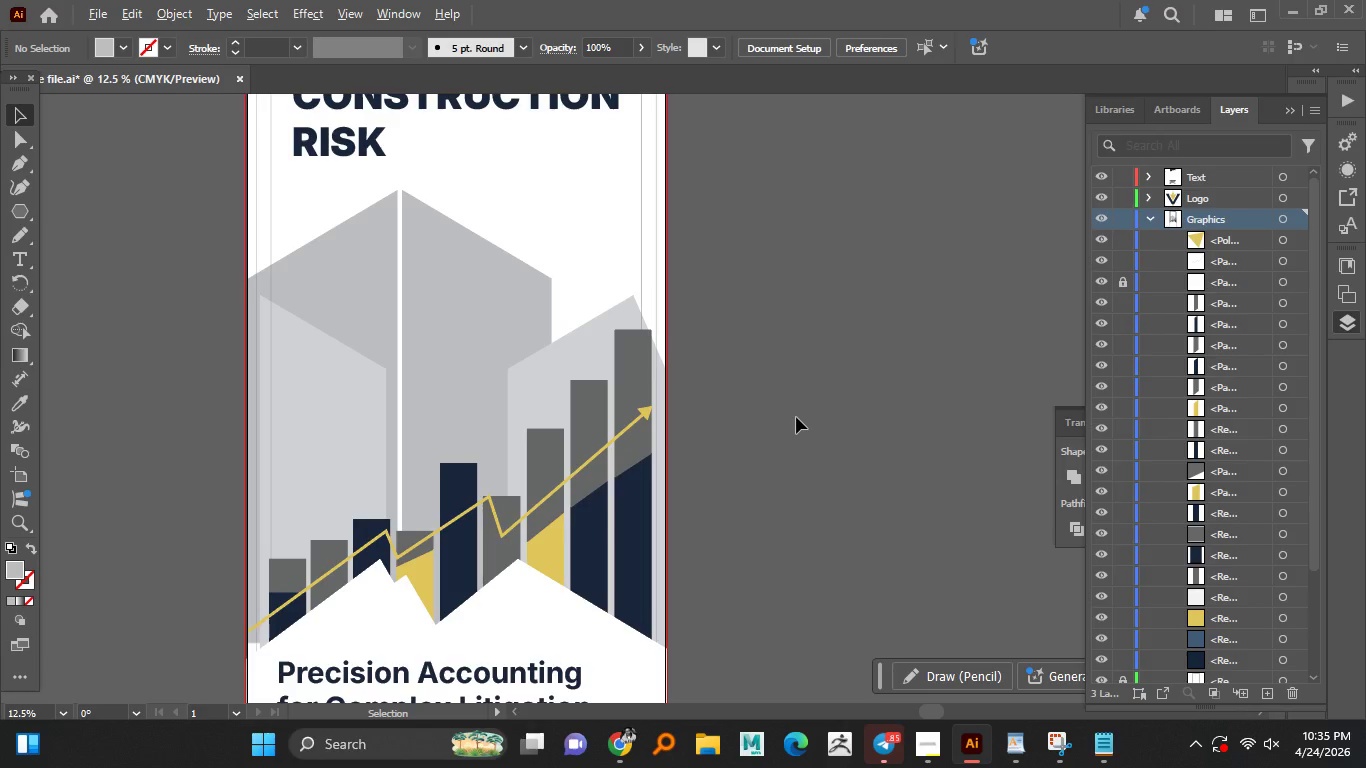 
hold_key(key=AltLeft, duration=1.5)
scroll: coordinate [796, 417], scroll_direction: down, amount: 1.0
 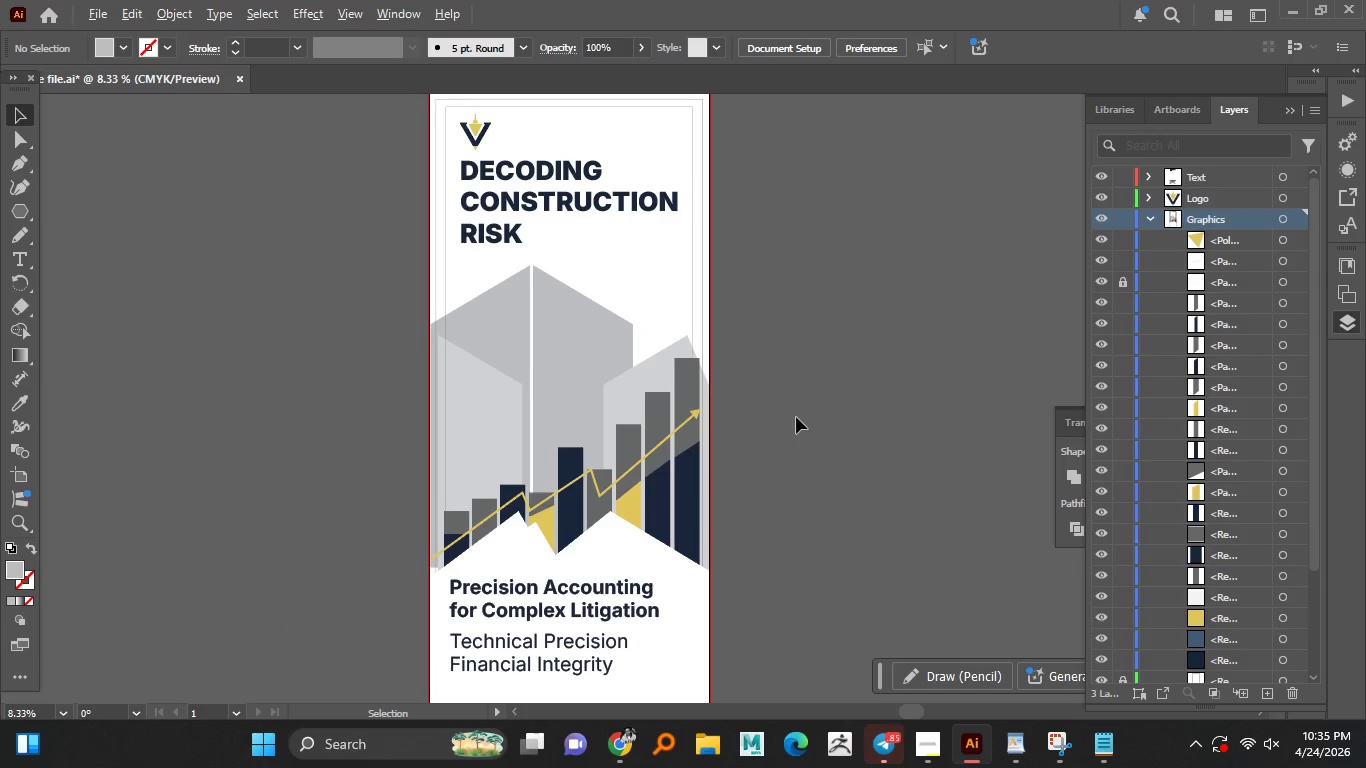 
hold_key(key=AltLeft, duration=1.52)
 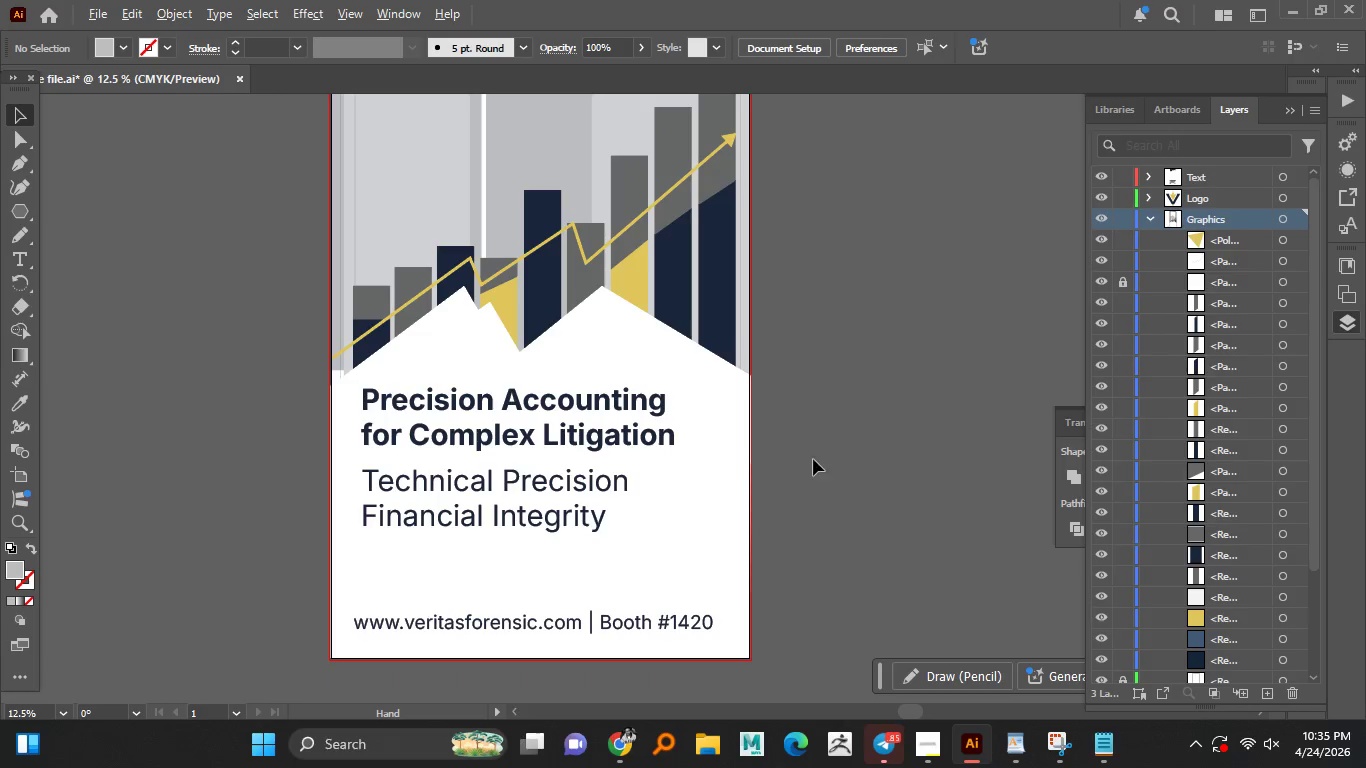 
scroll: coordinate [796, 417], scroll_direction: up, amount: 1.0
 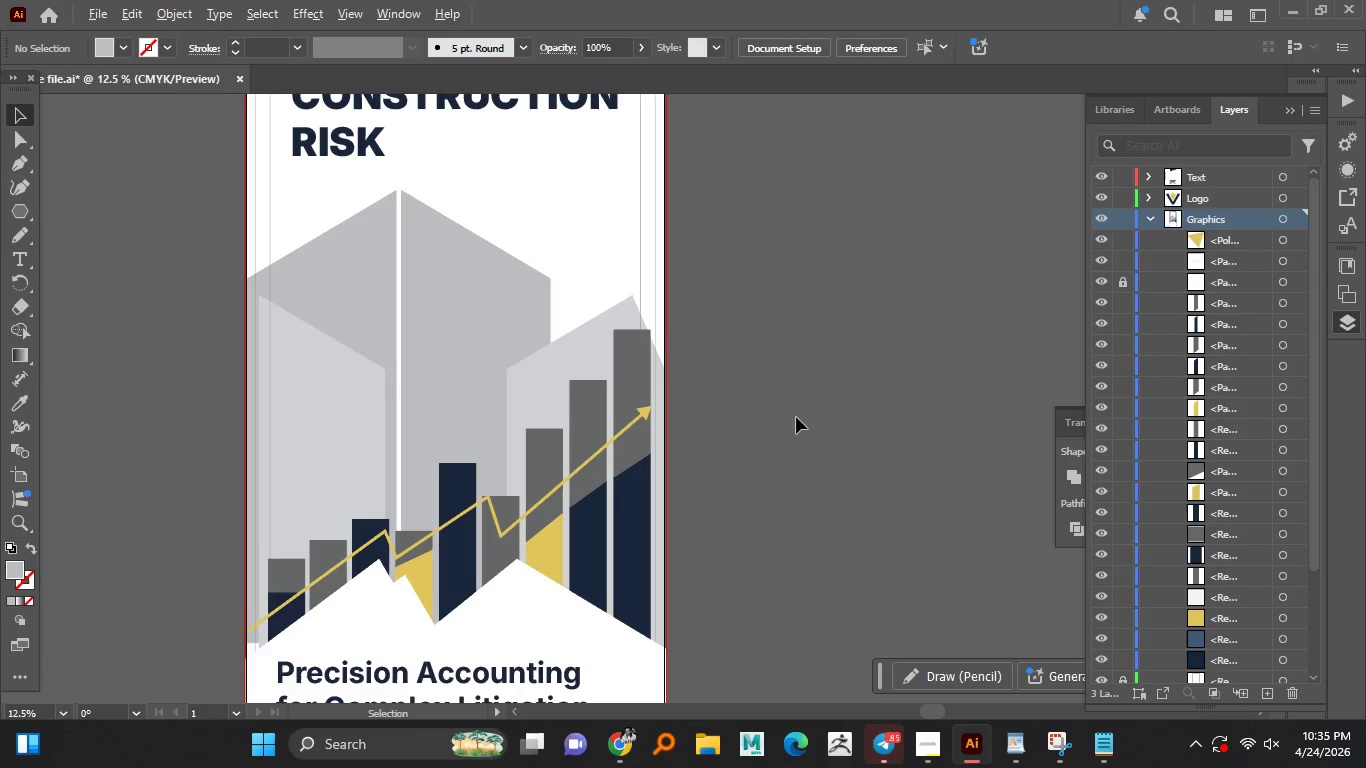 
hold_key(key=AltLeft, duration=1.39)
 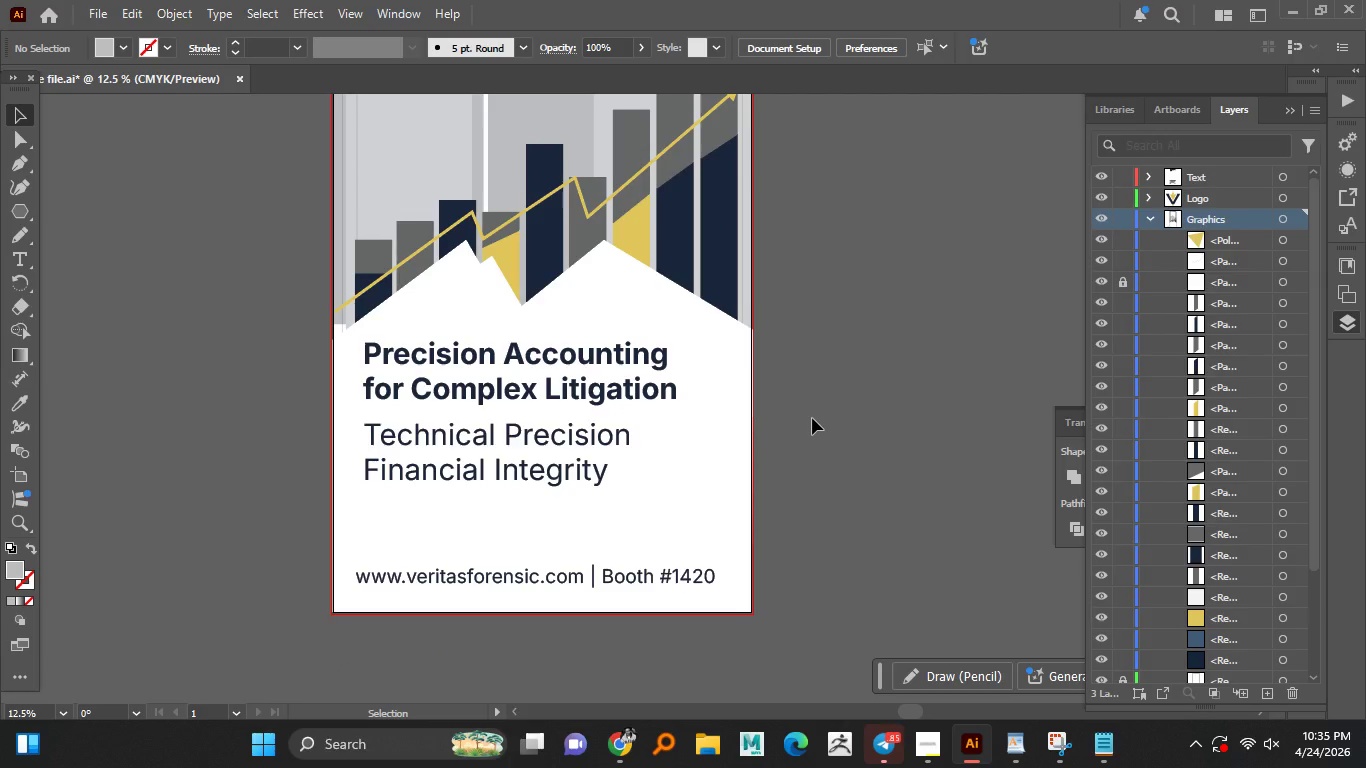 
wait(12.48)
 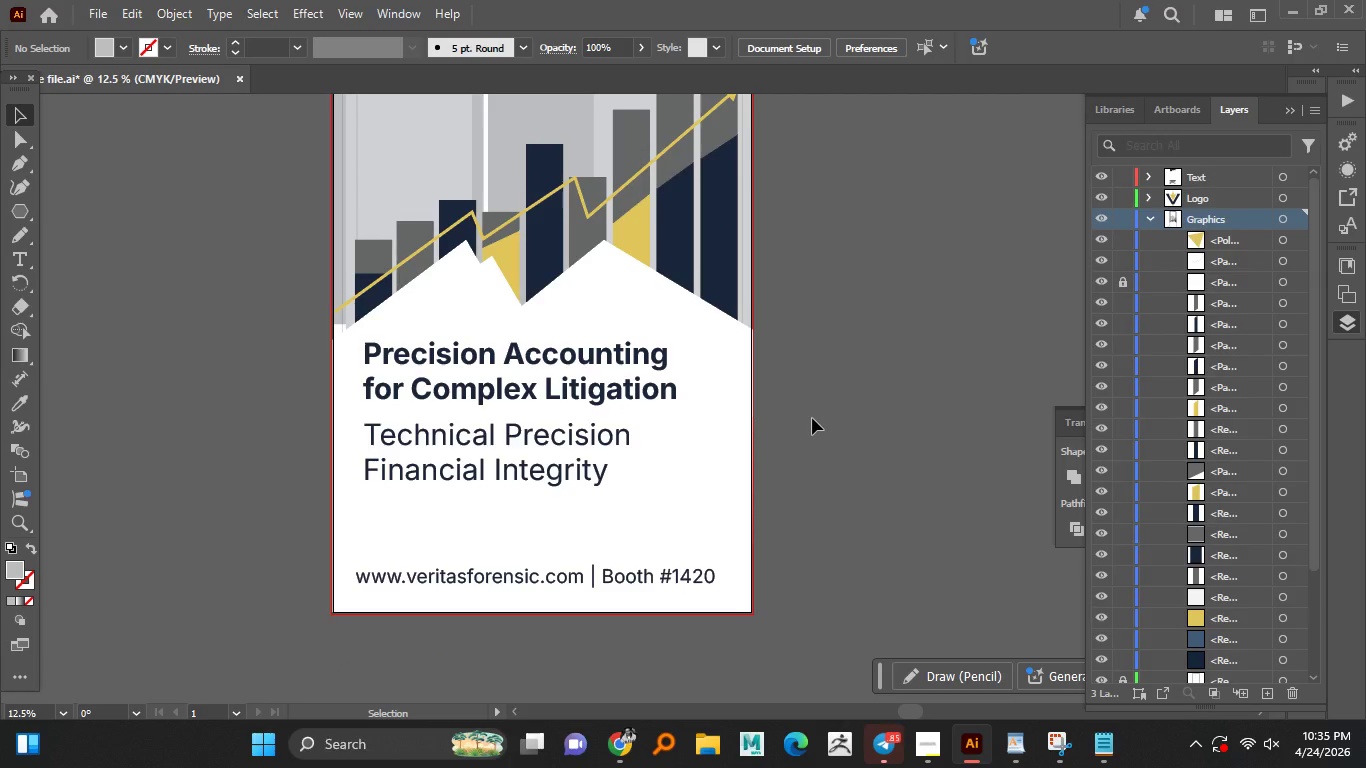 
hold_key(key=AltLeft, duration=1.52)
 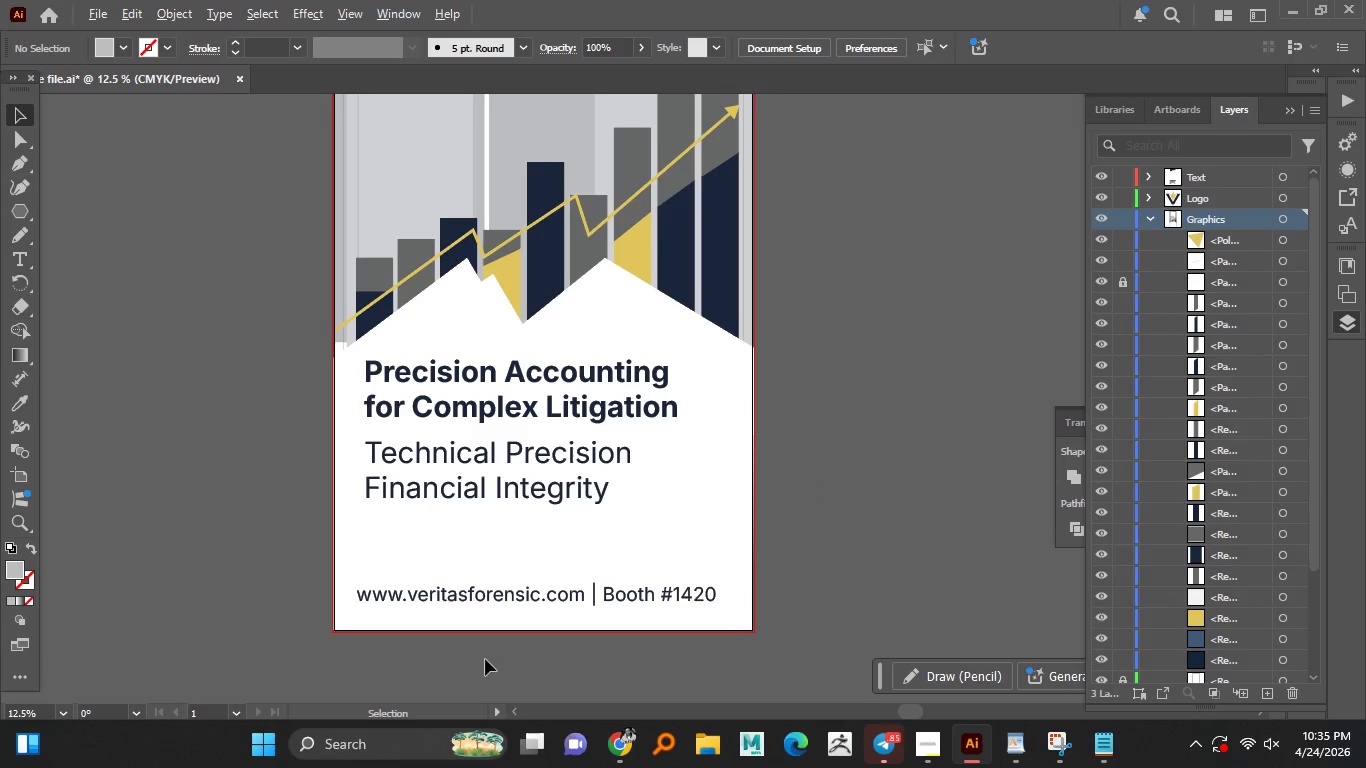 
hold_key(key=AltLeft, duration=1.34)
scroll: coordinate [499, 619], scroll_direction: up, amount: 1.0
 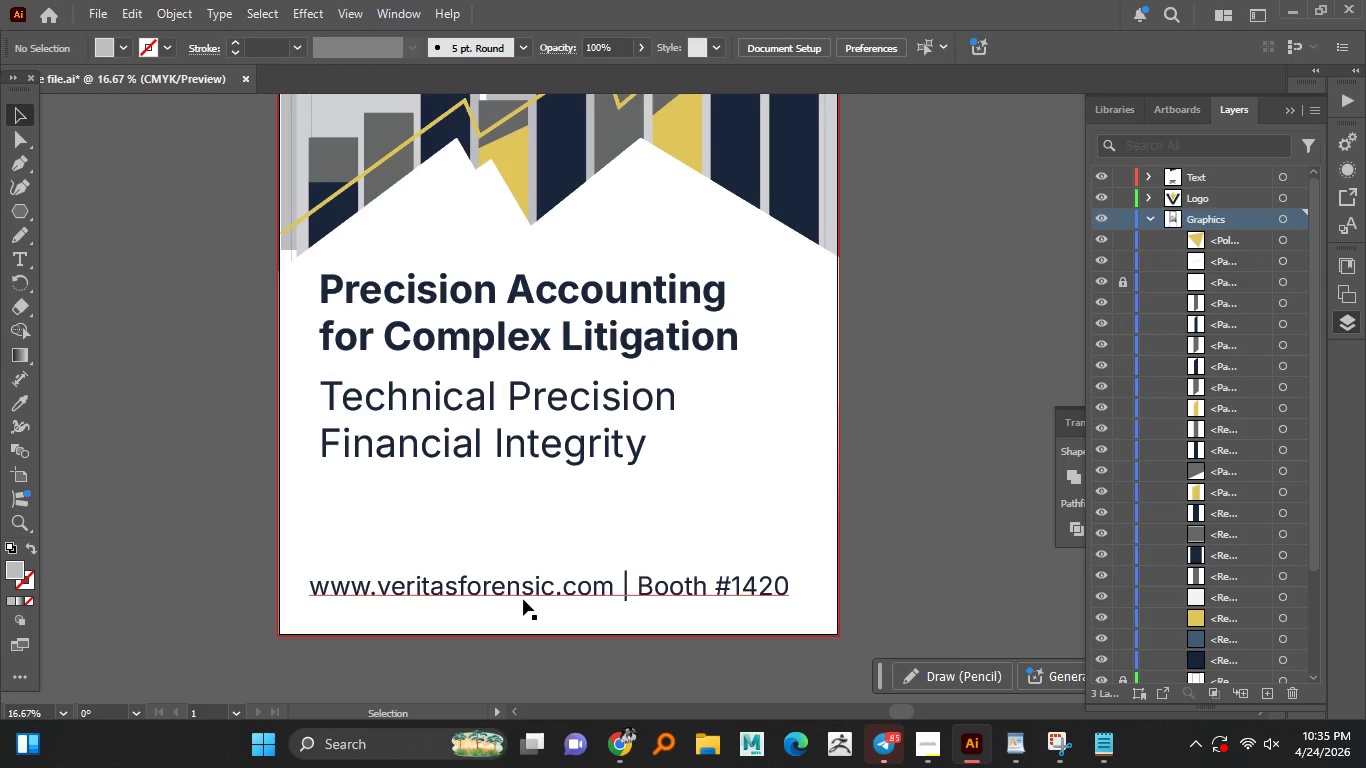 
left_click_drag(start_coordinate=[524, 599], to_coordinate=[535, 597])
 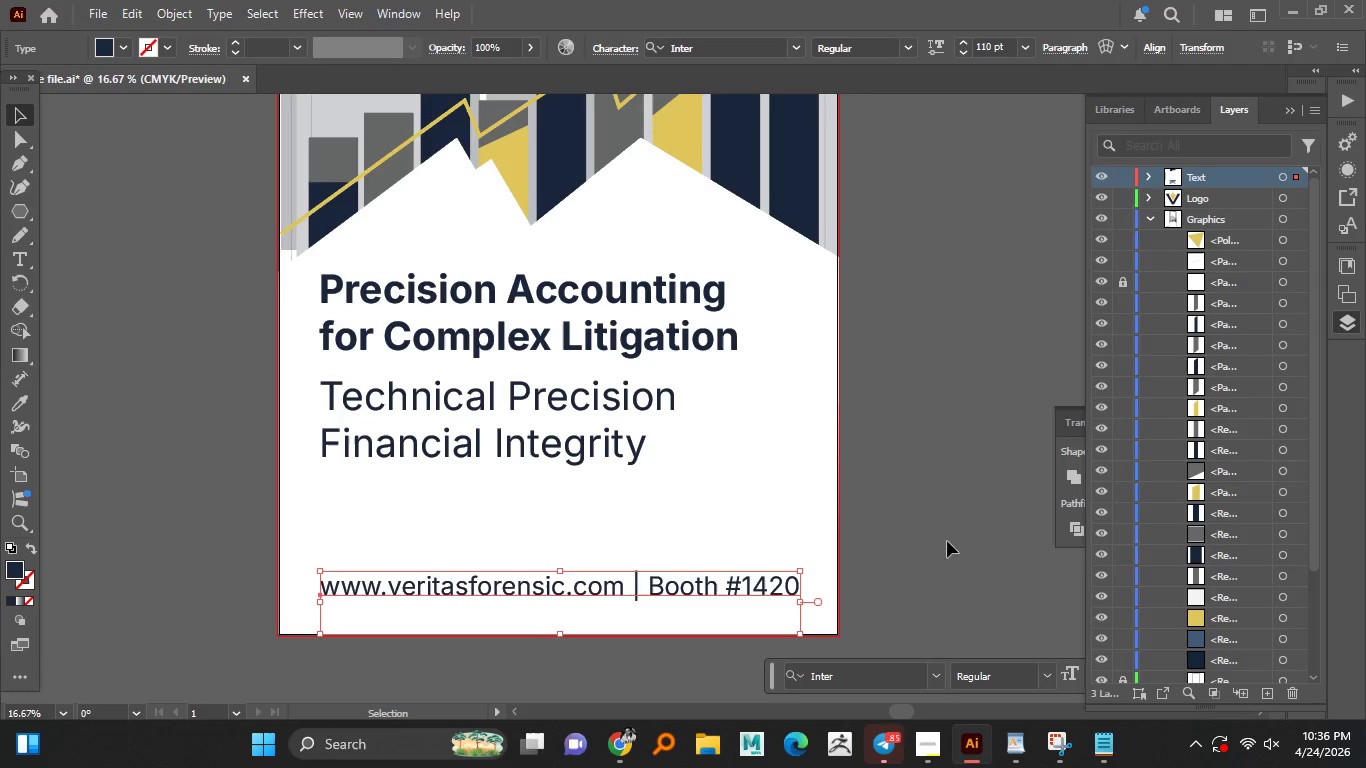 
hold_key(key=ShiftLeft, duration=1.52)
 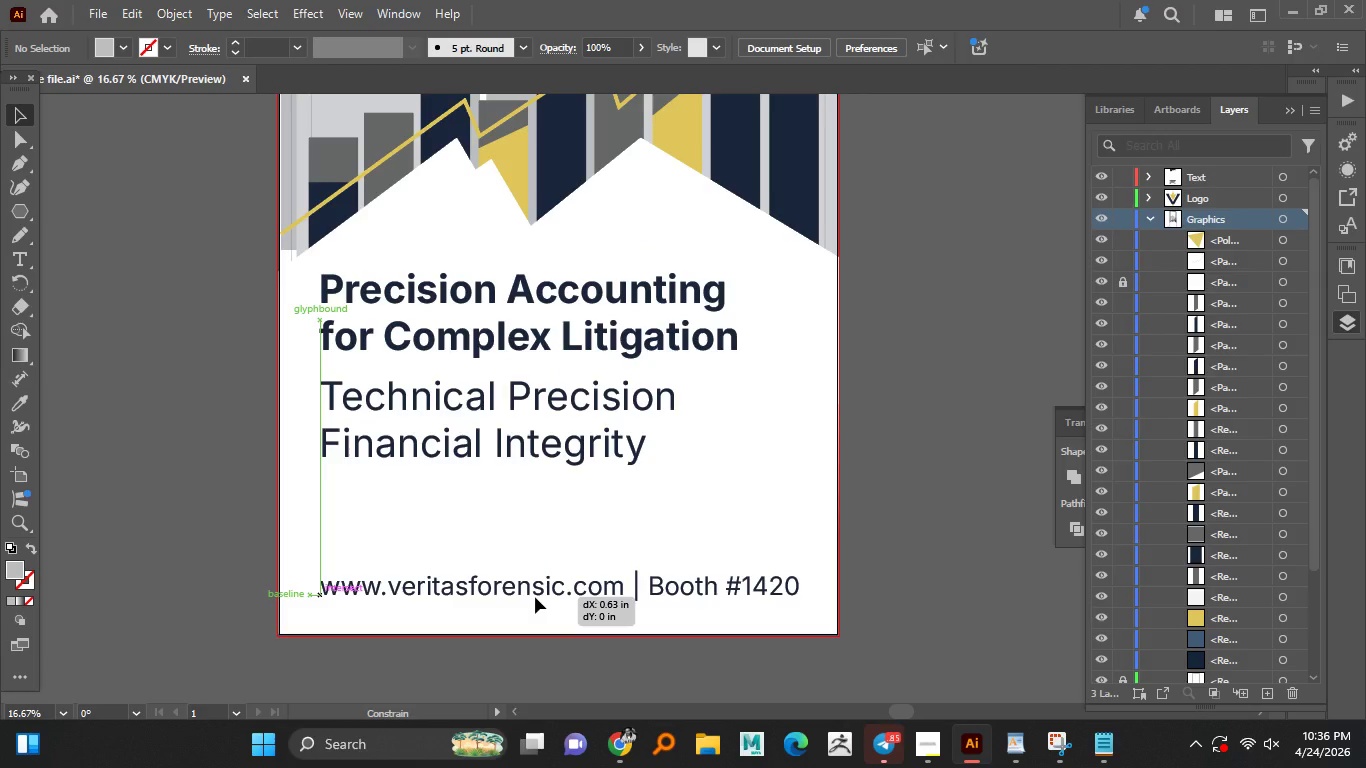 
hold_key(key=ShiftLeft, duration=1.45)
 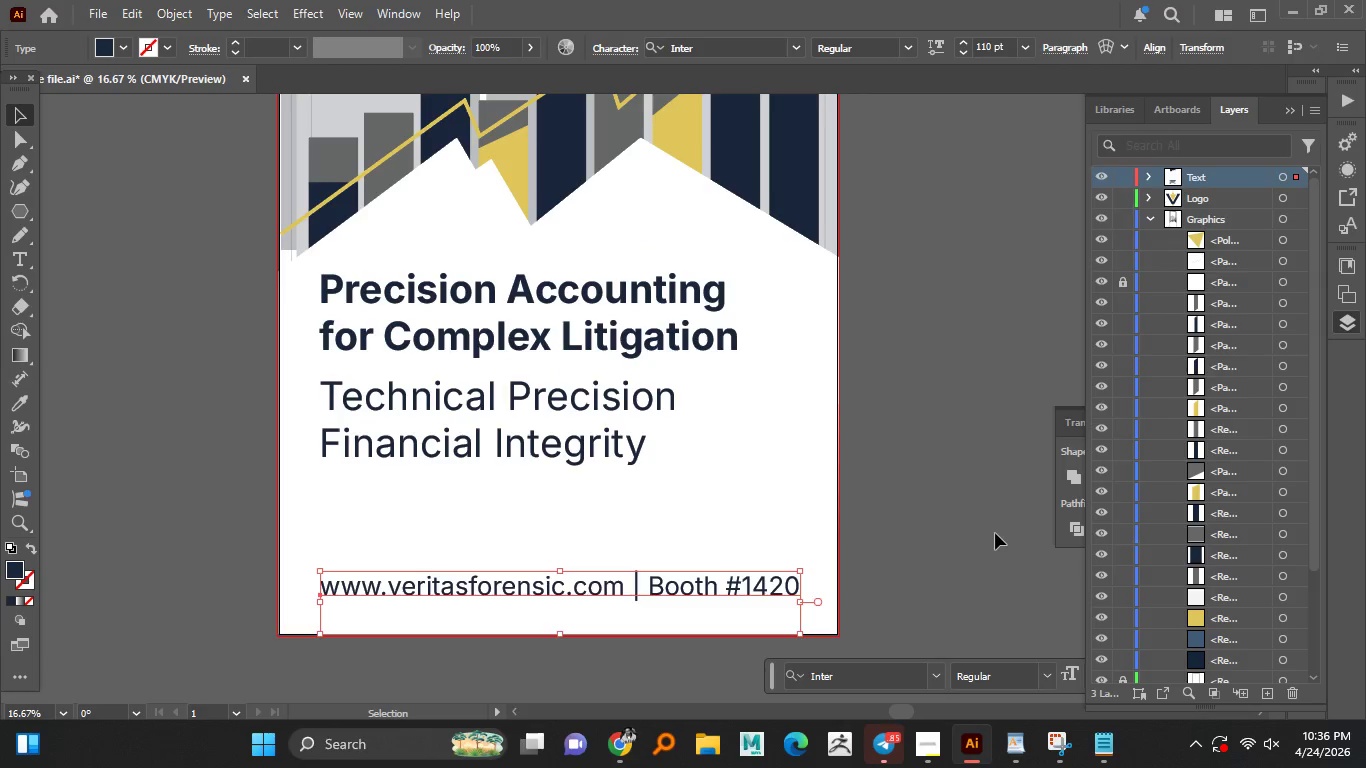 
left_click([995, 533])
 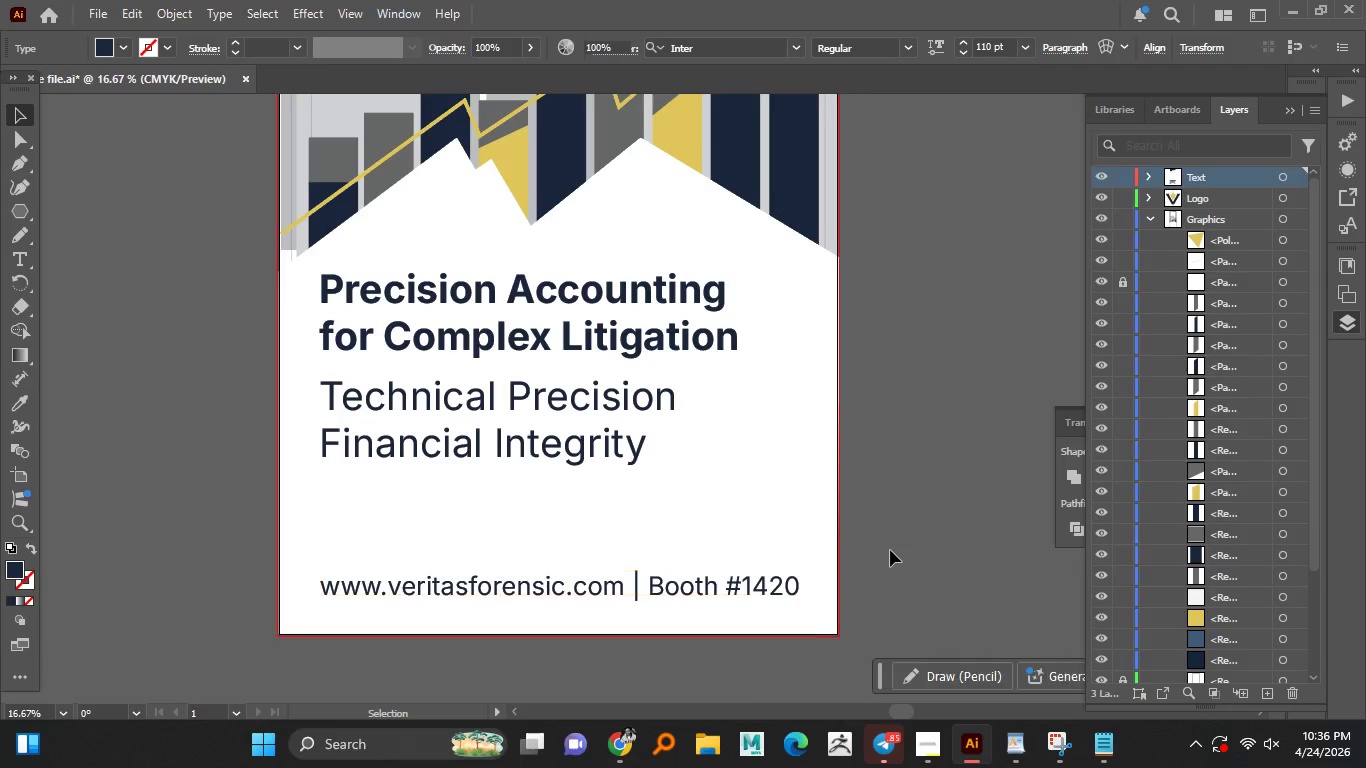 
left_click([890, 550])
 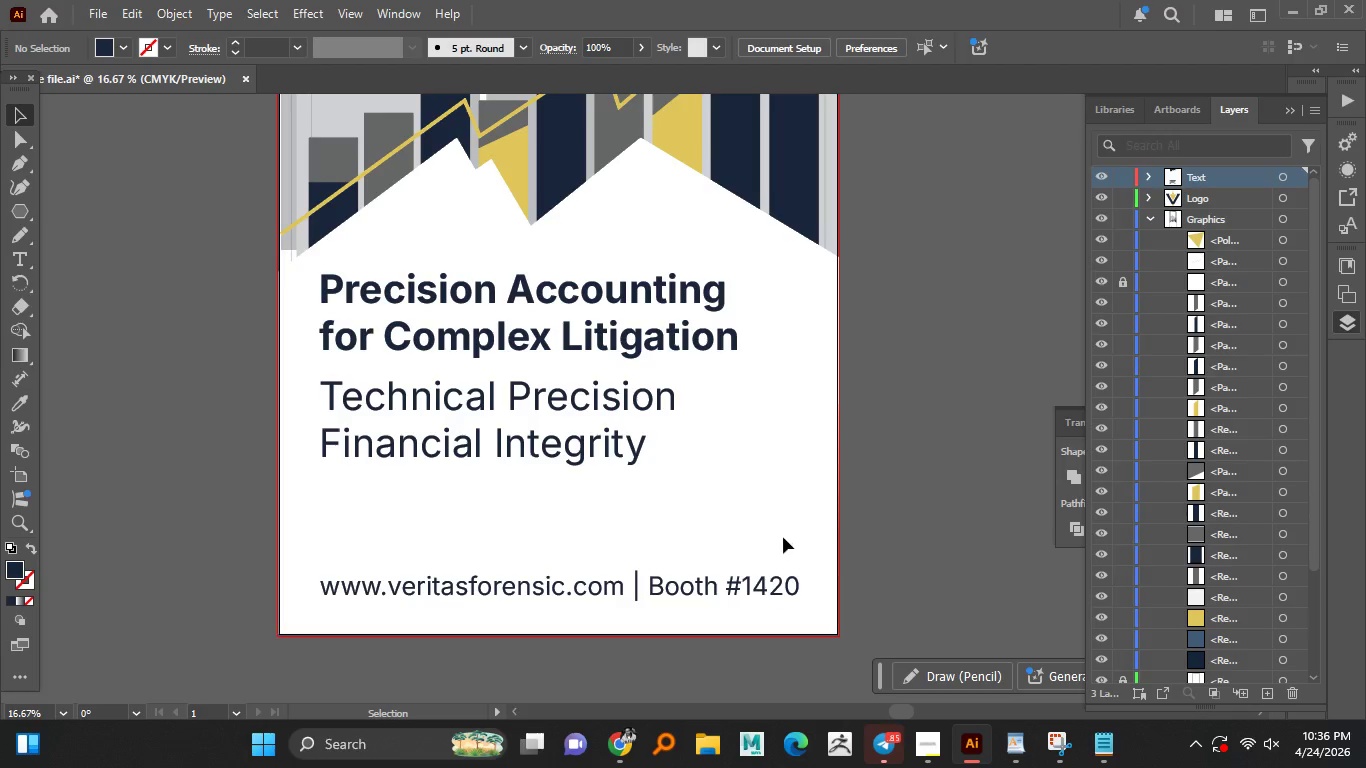 
hold_key(key=AltLeft, duration=1.51)
scroll: coordinate [753, 520], scroll_direction: down, amount: 2.0
 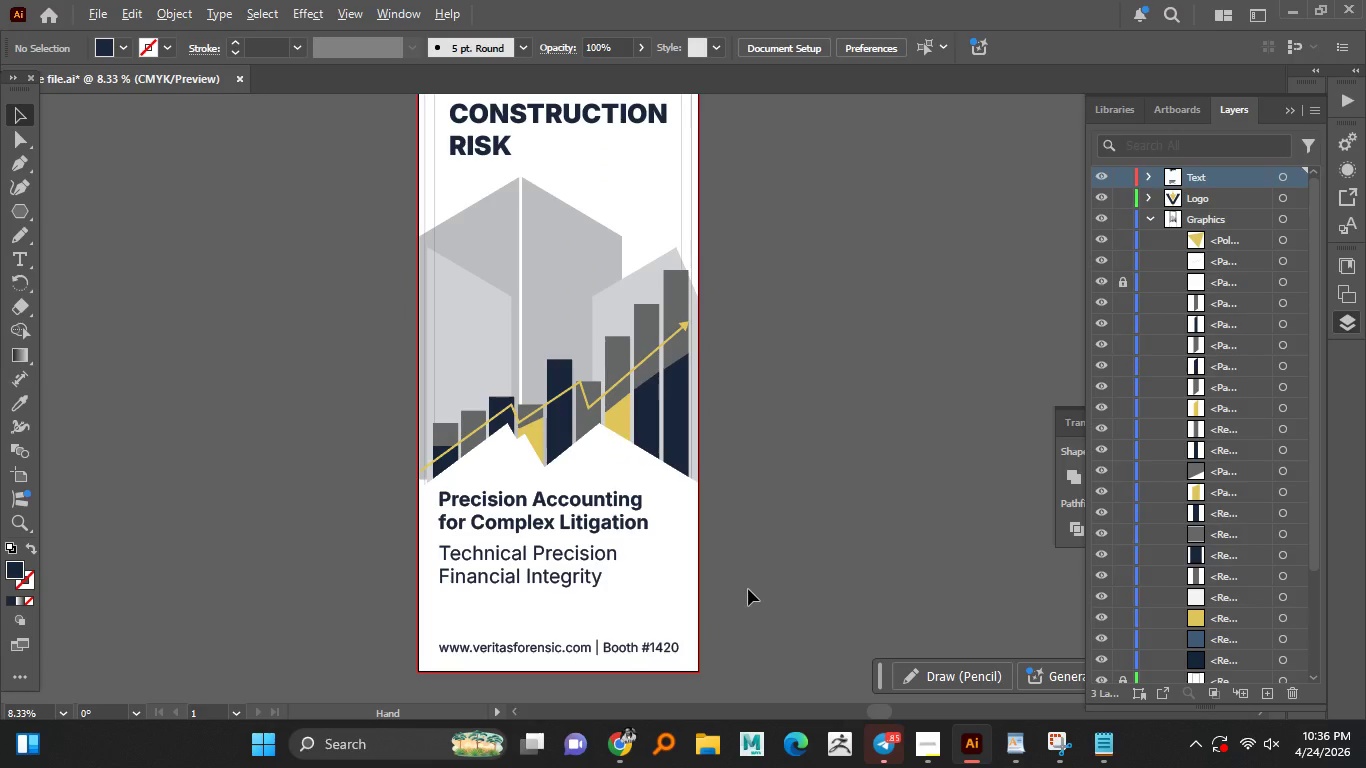 
hold_key(key=AltLeft, duration=1.5)
 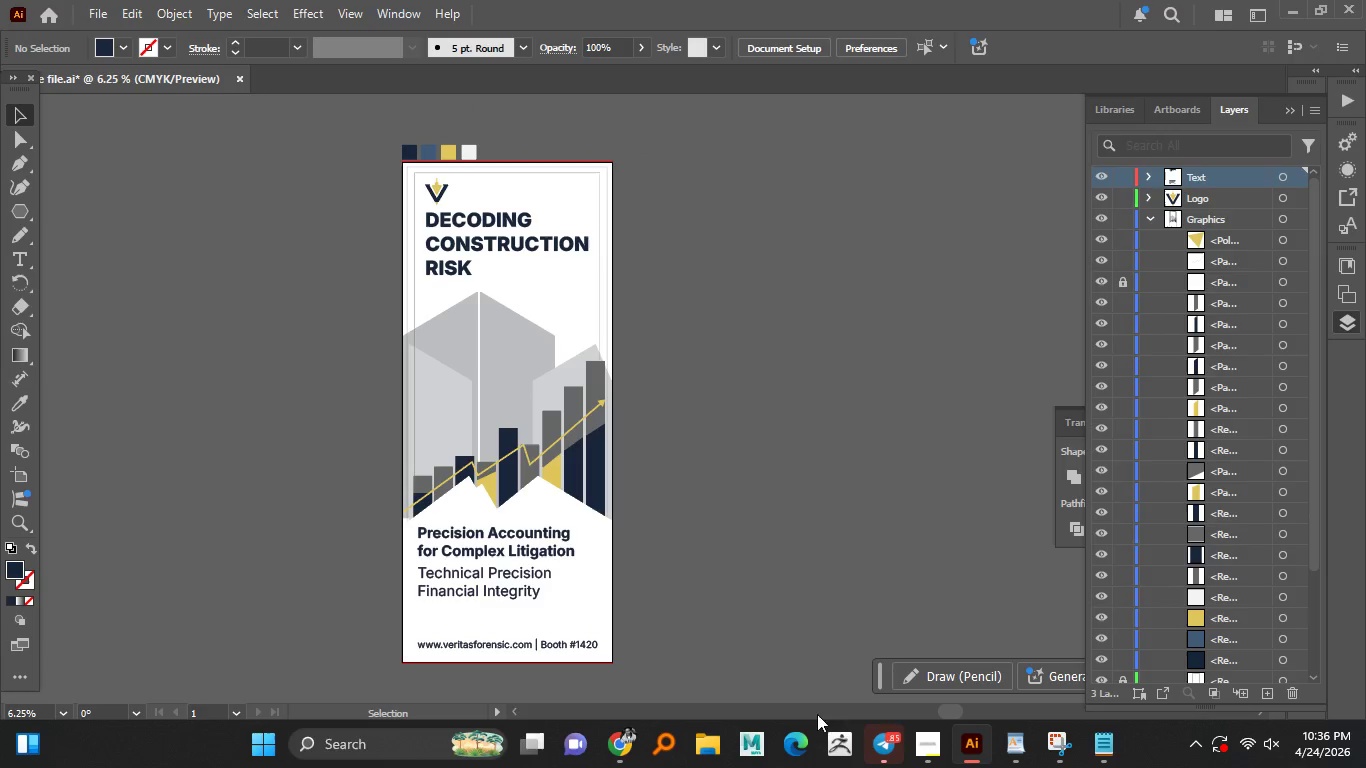 
scroll: coordinate [746, 585], scroll_direction: down, amount: 1.0
 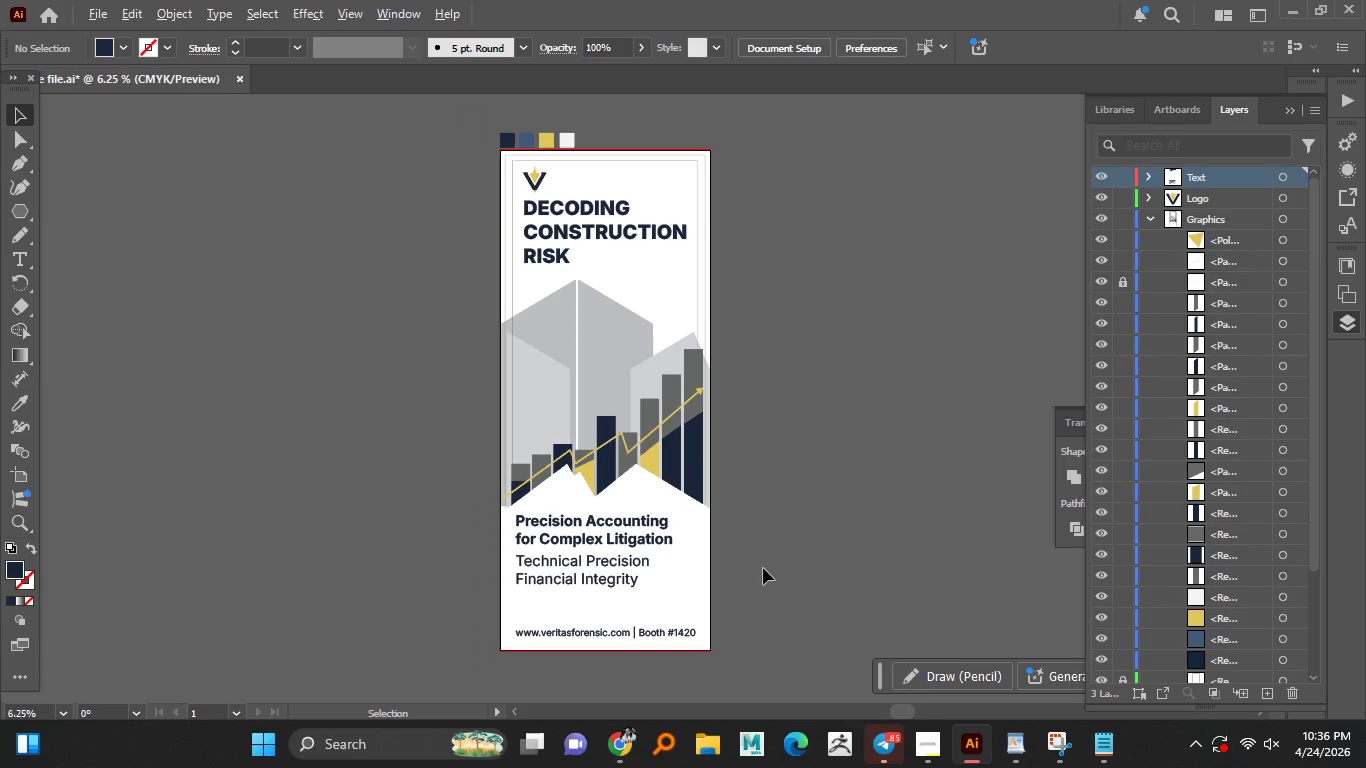 
hold_key(key=AltLeft, duration=0.38)
 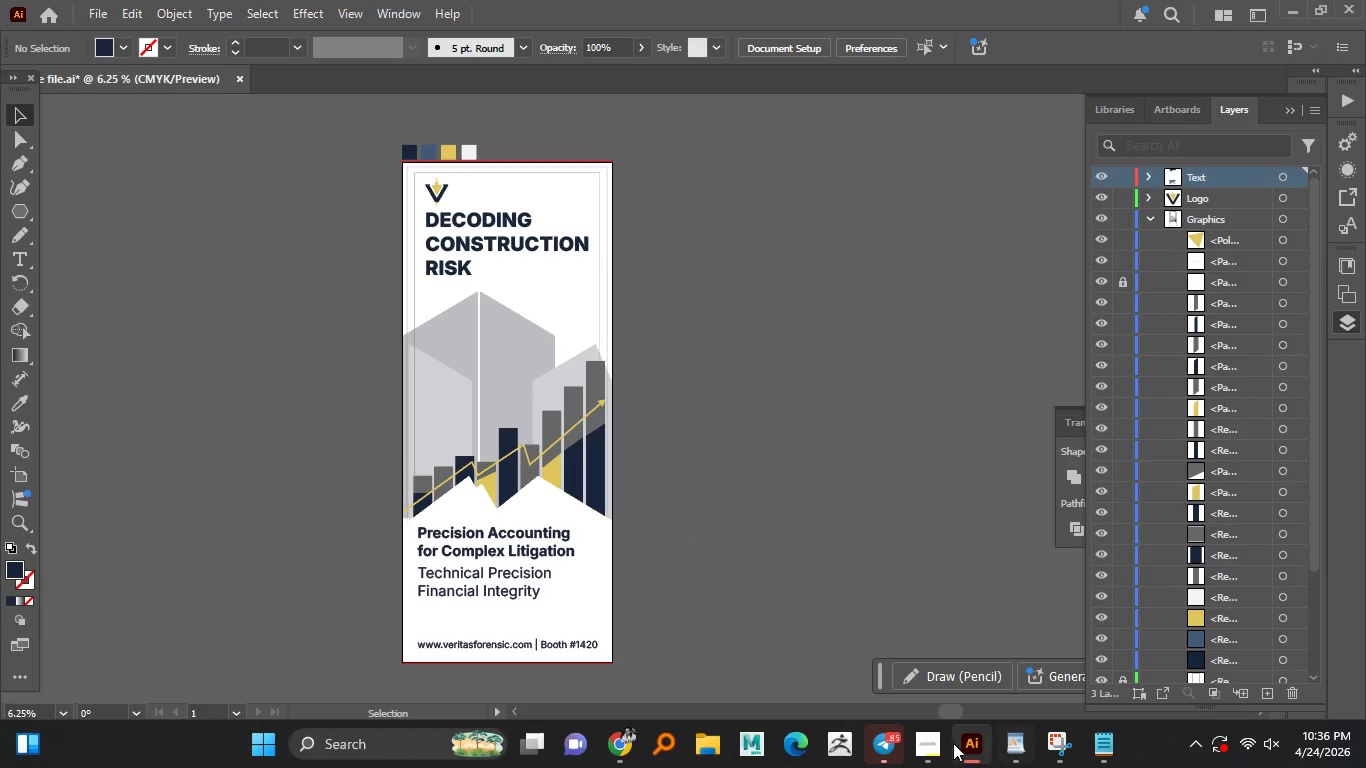 
left_click([943, 743])